 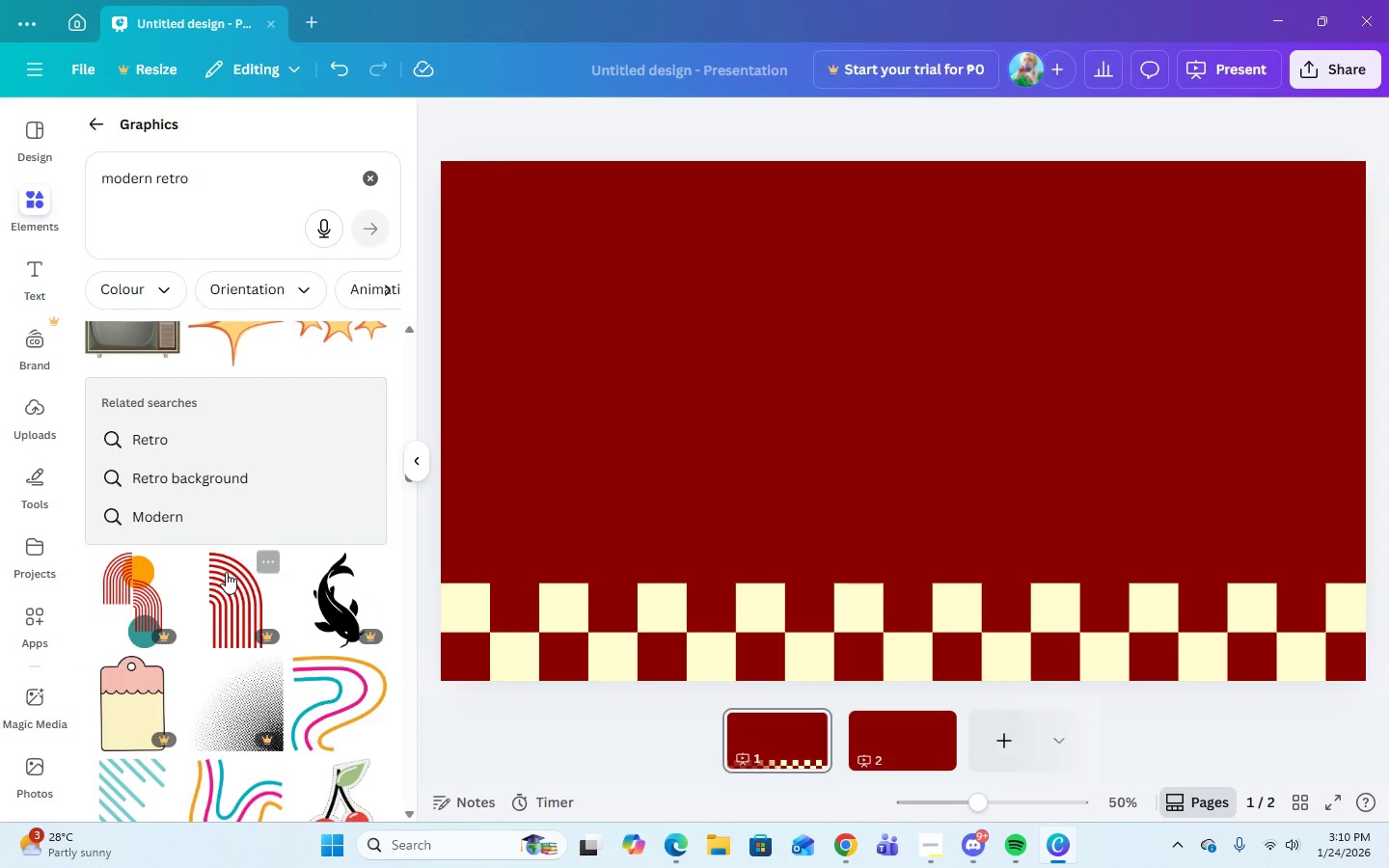 
scroll: coordinate [249, 637], scroll_direction: down, amount: 8.0
 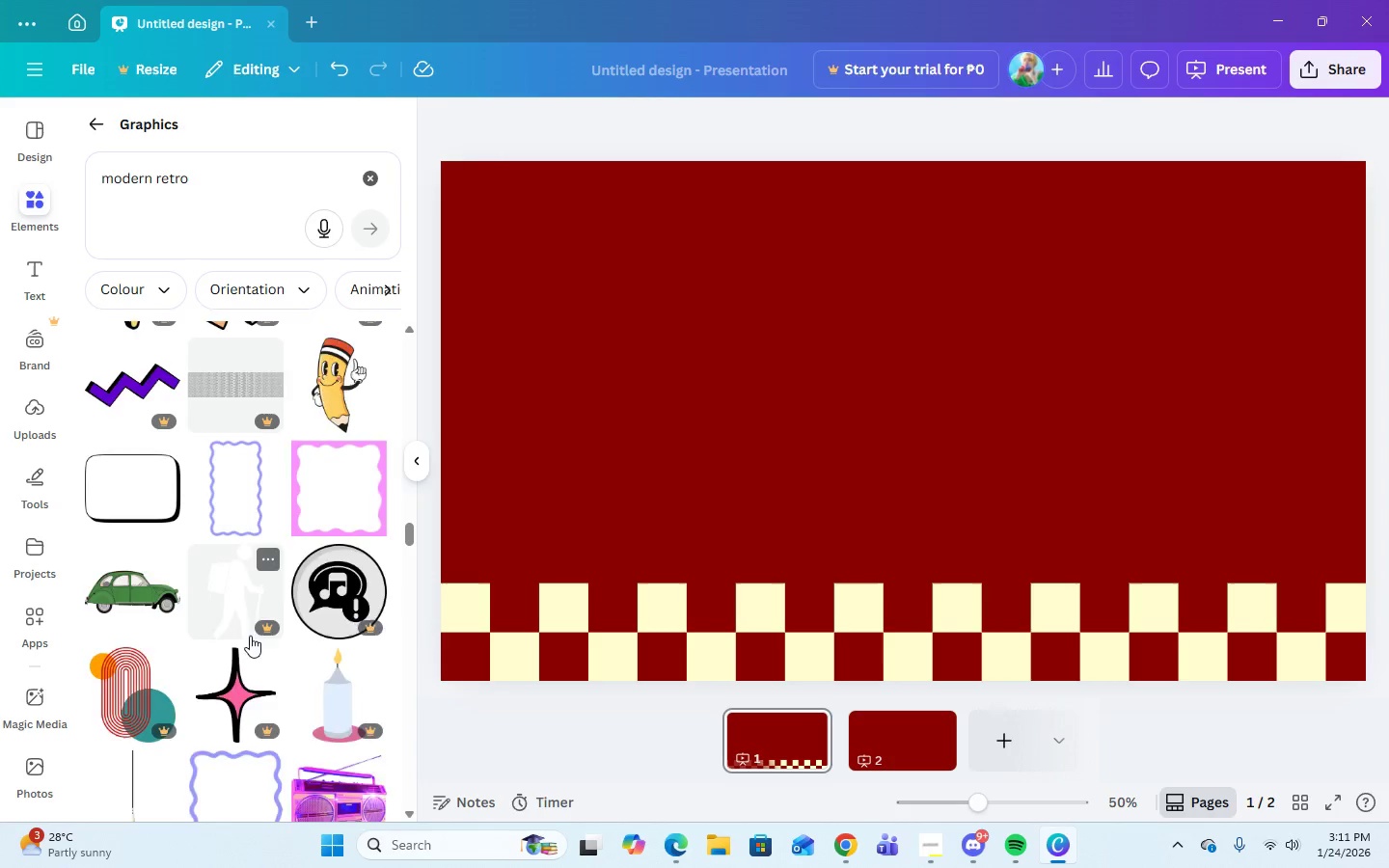 
scroll: coordinate [250, 635], scroll_direction: up, amount: 14.0
 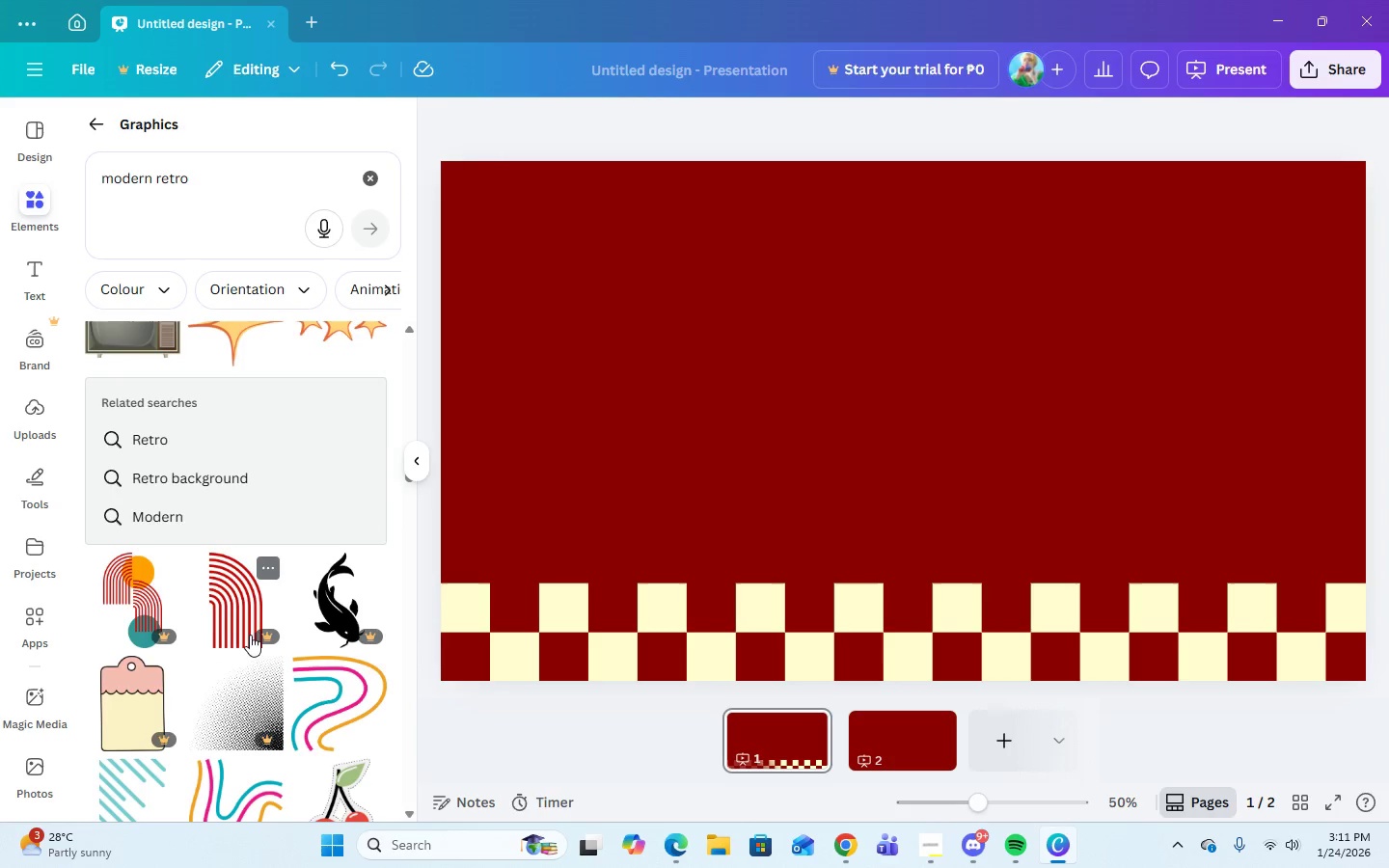 
scroll: coordinate [249, 637], scroll_direction: down, amount: 14.0
 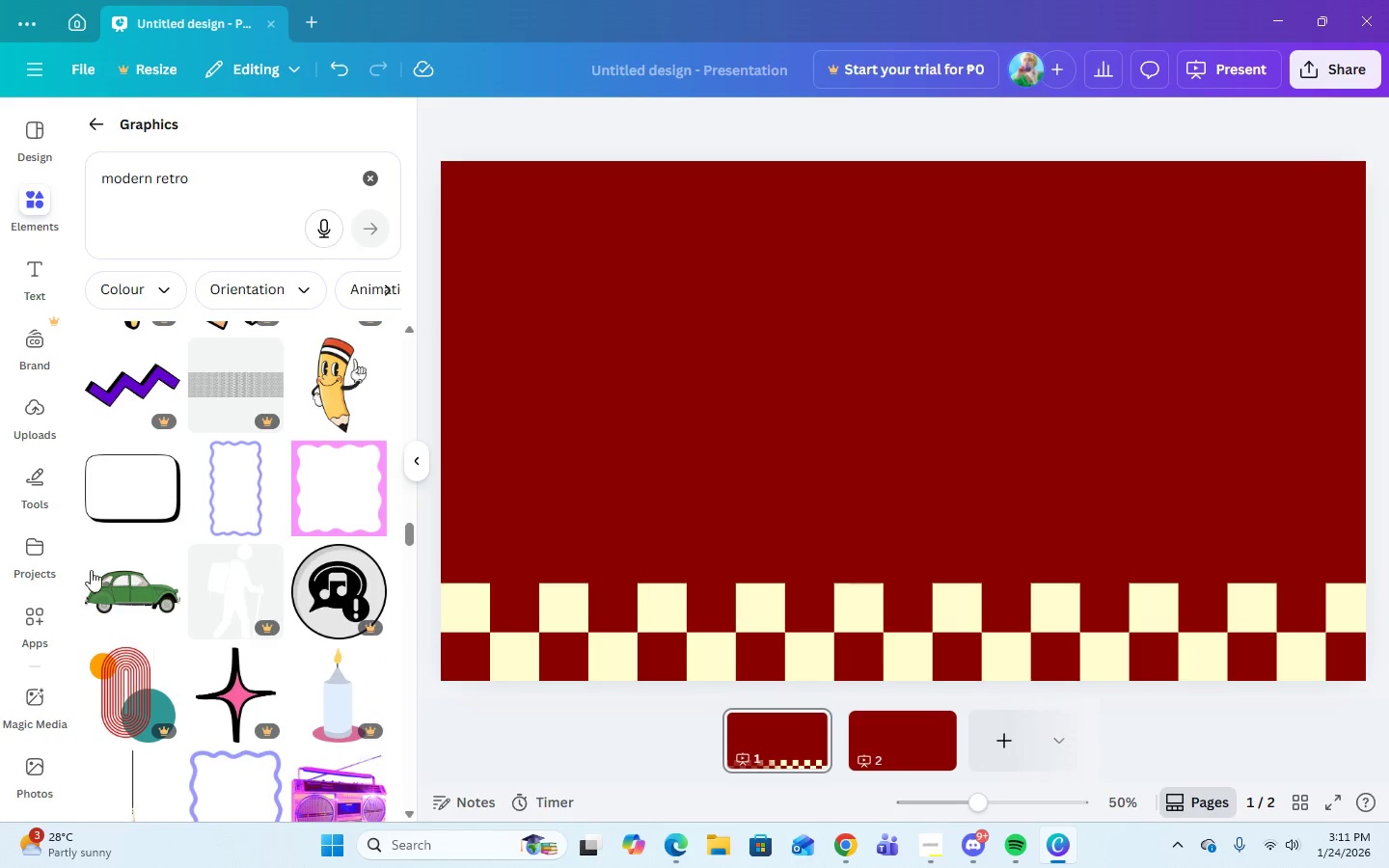 
left_click([100, 491])
 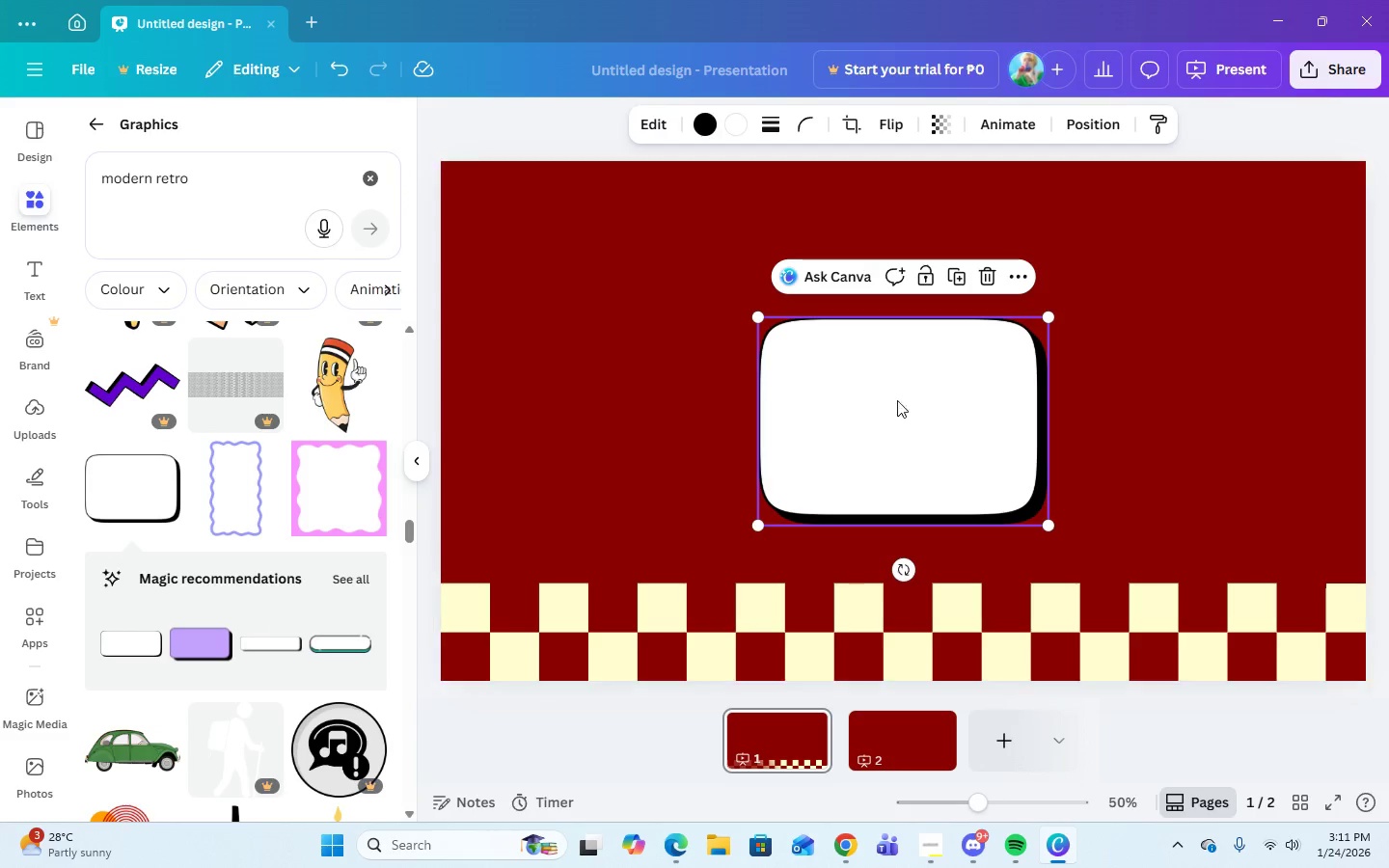 
left_click_drag(start_coordinate=[901, 429], to_coordinate=[903, 388])
 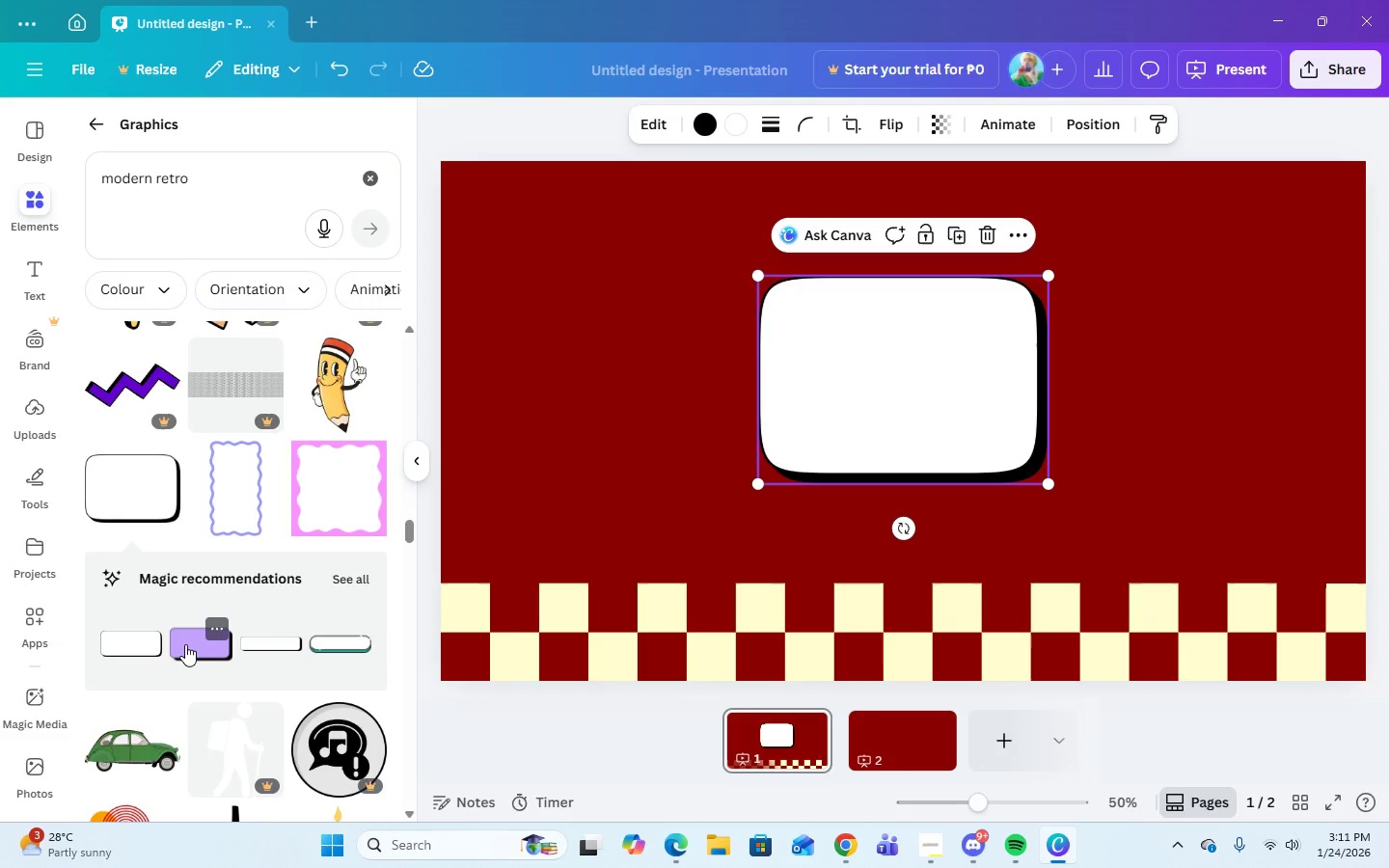 
wait(7.31)
 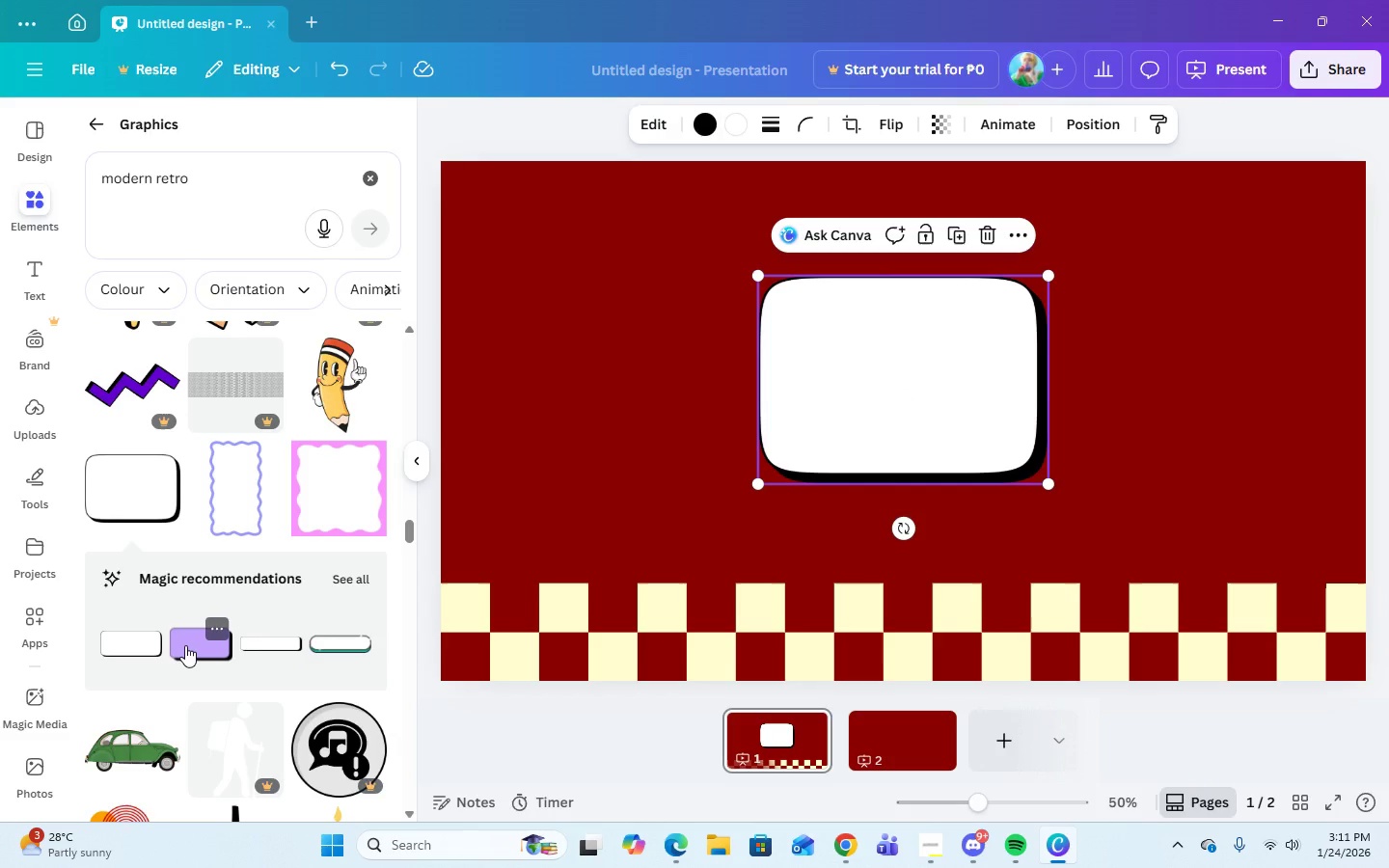 
scroll: coordinate [185, 640], scroll_direction: down, amount: 7.0
 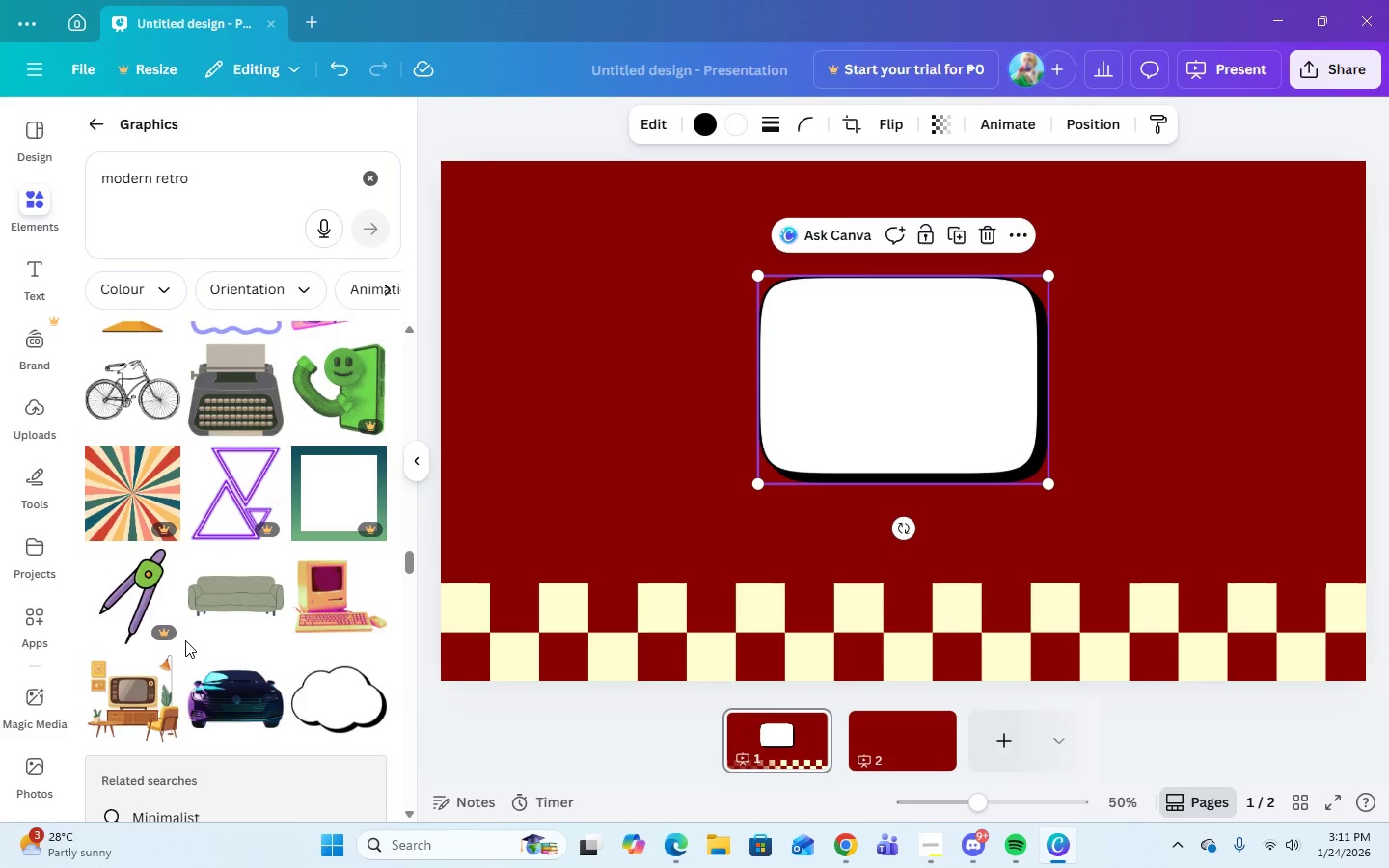 
scroll: coordinate [185, 640], scroll_direction: up, amount: 2.0
 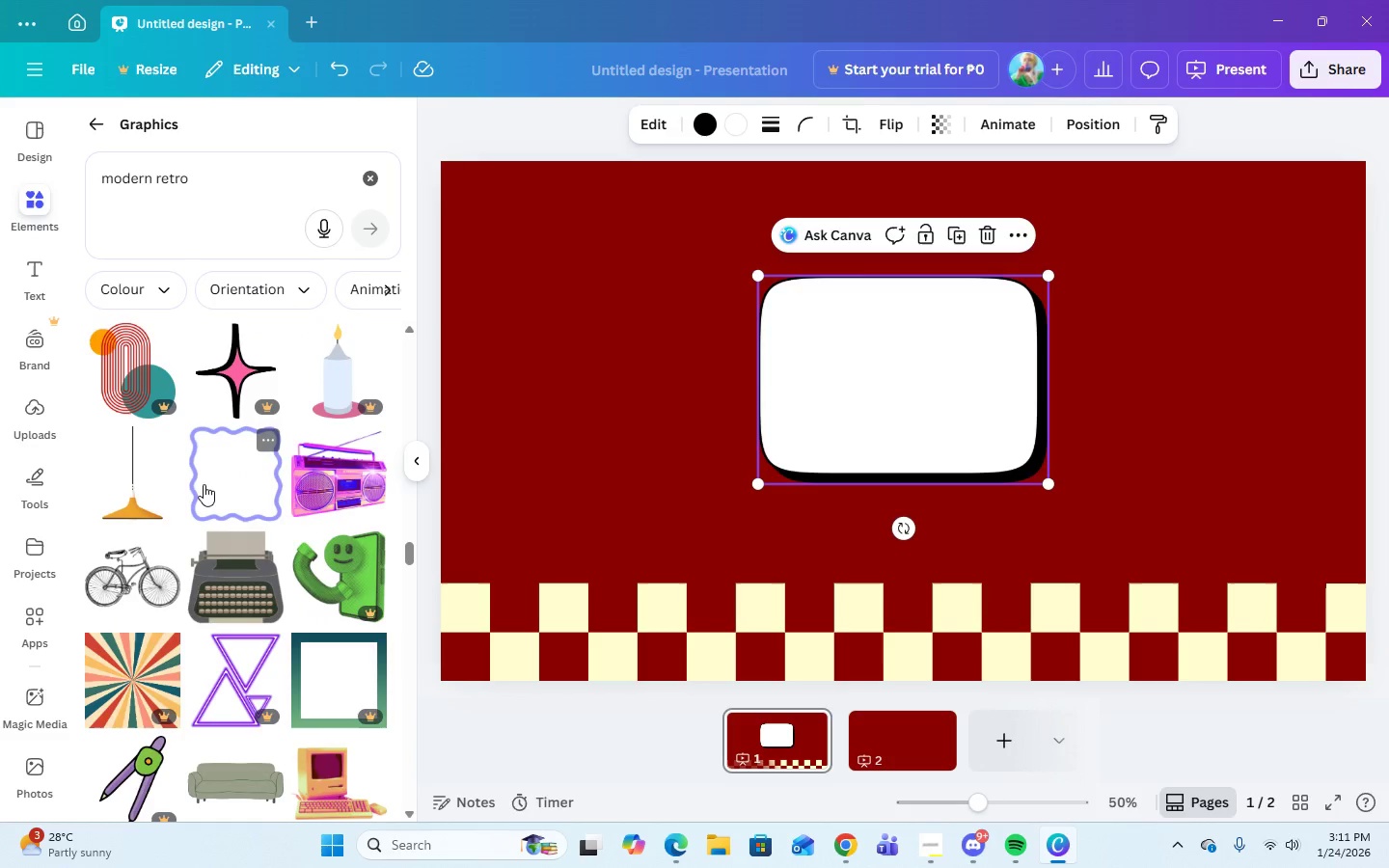 
scroll: coordinate [198, 548], scroll_direction: down, amount: 14.0
 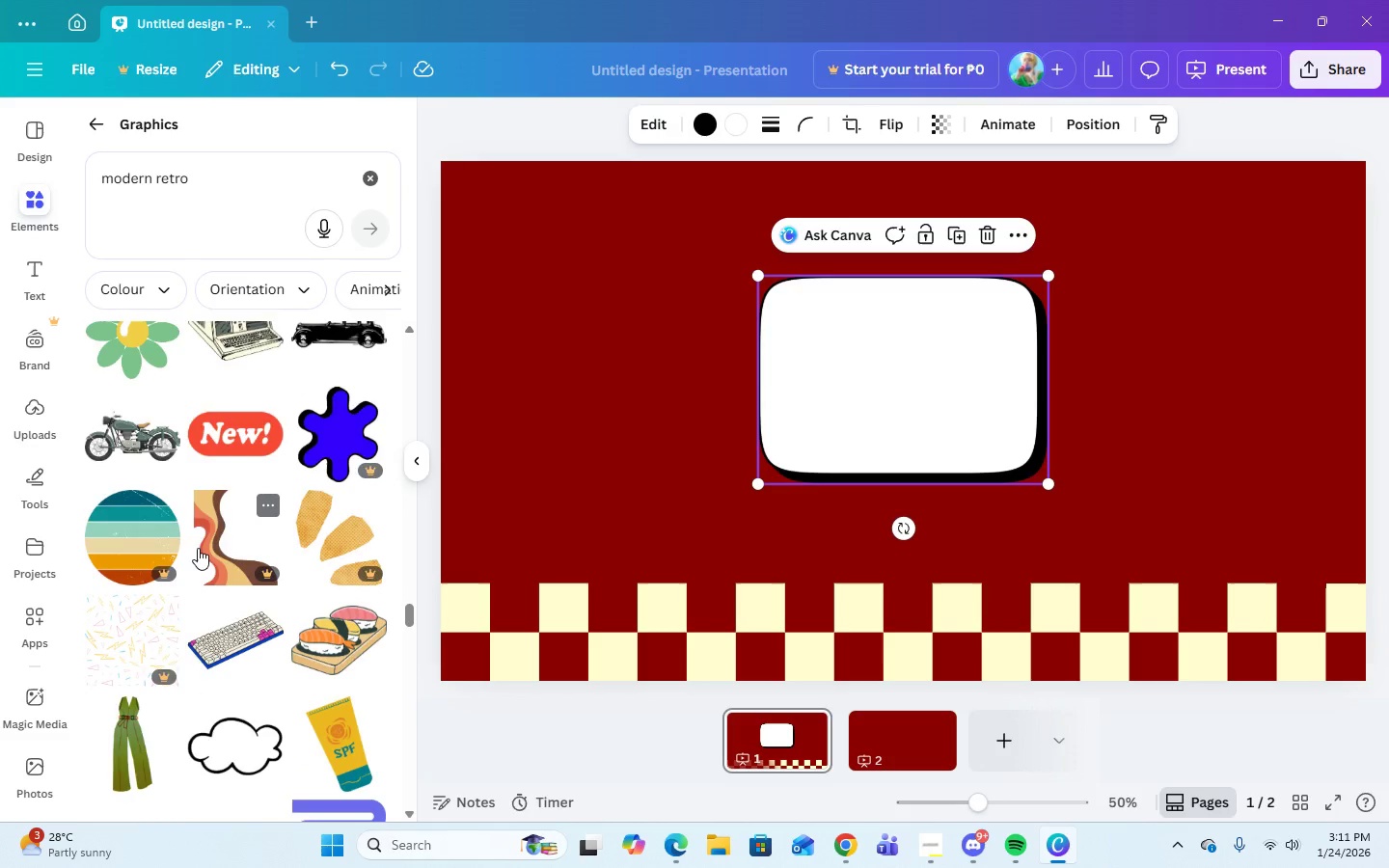 
scroll: coordinate [198, 548], scroll_direction: up, amount: 2.0
 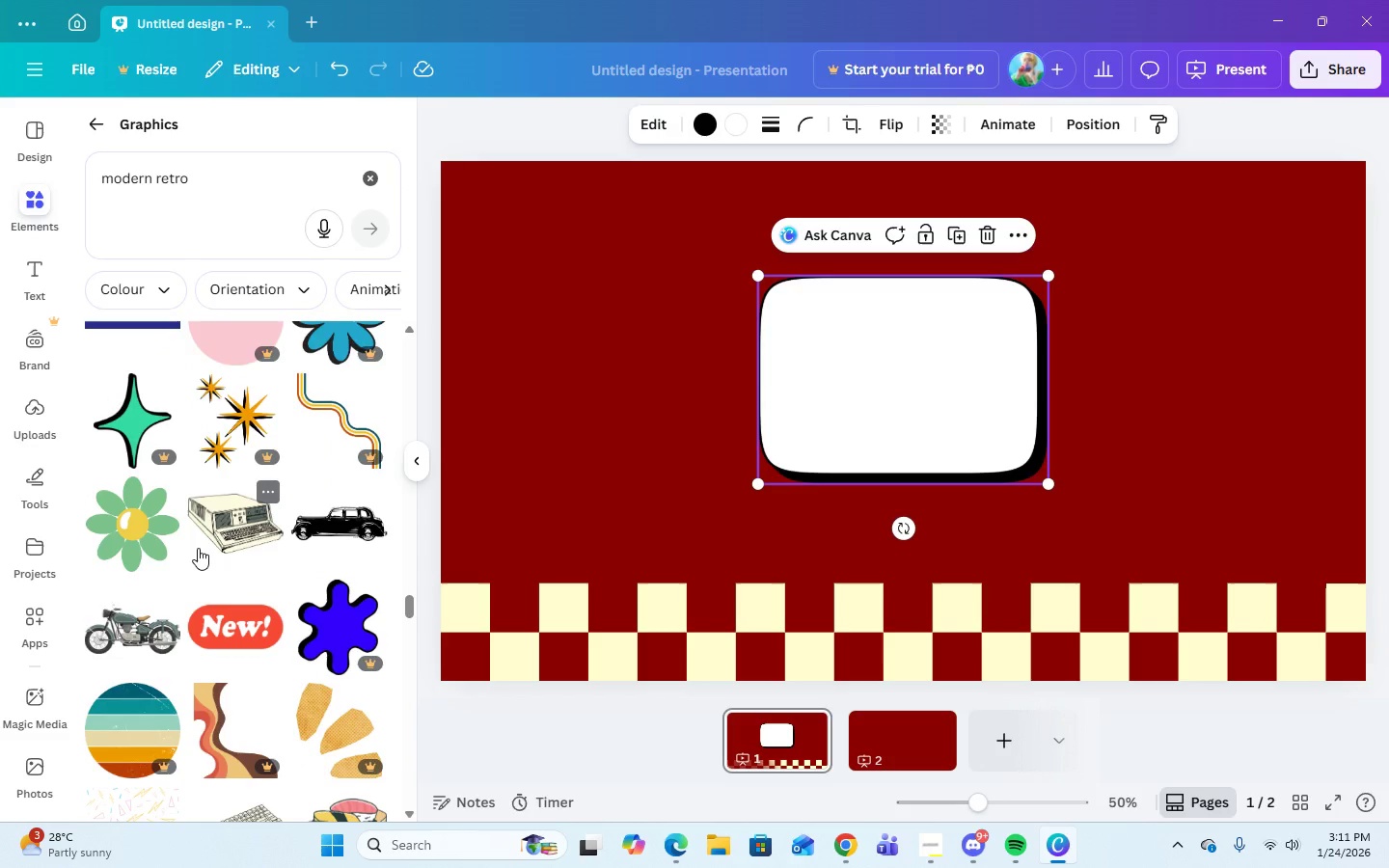 
scroll: coordinate [230, 639], scroll_direction: down, amount: 8.0
 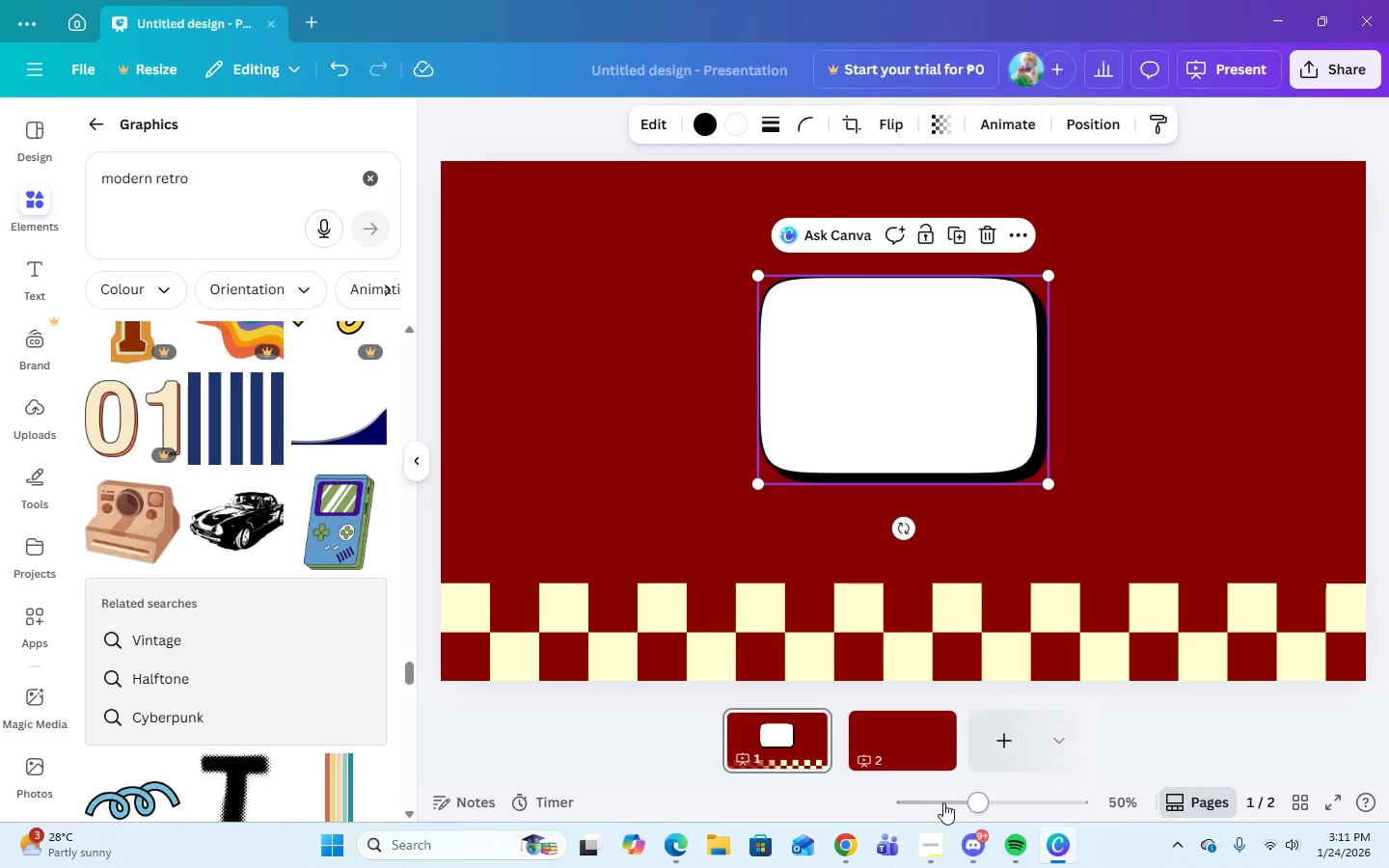 
left_click([925, 848])